 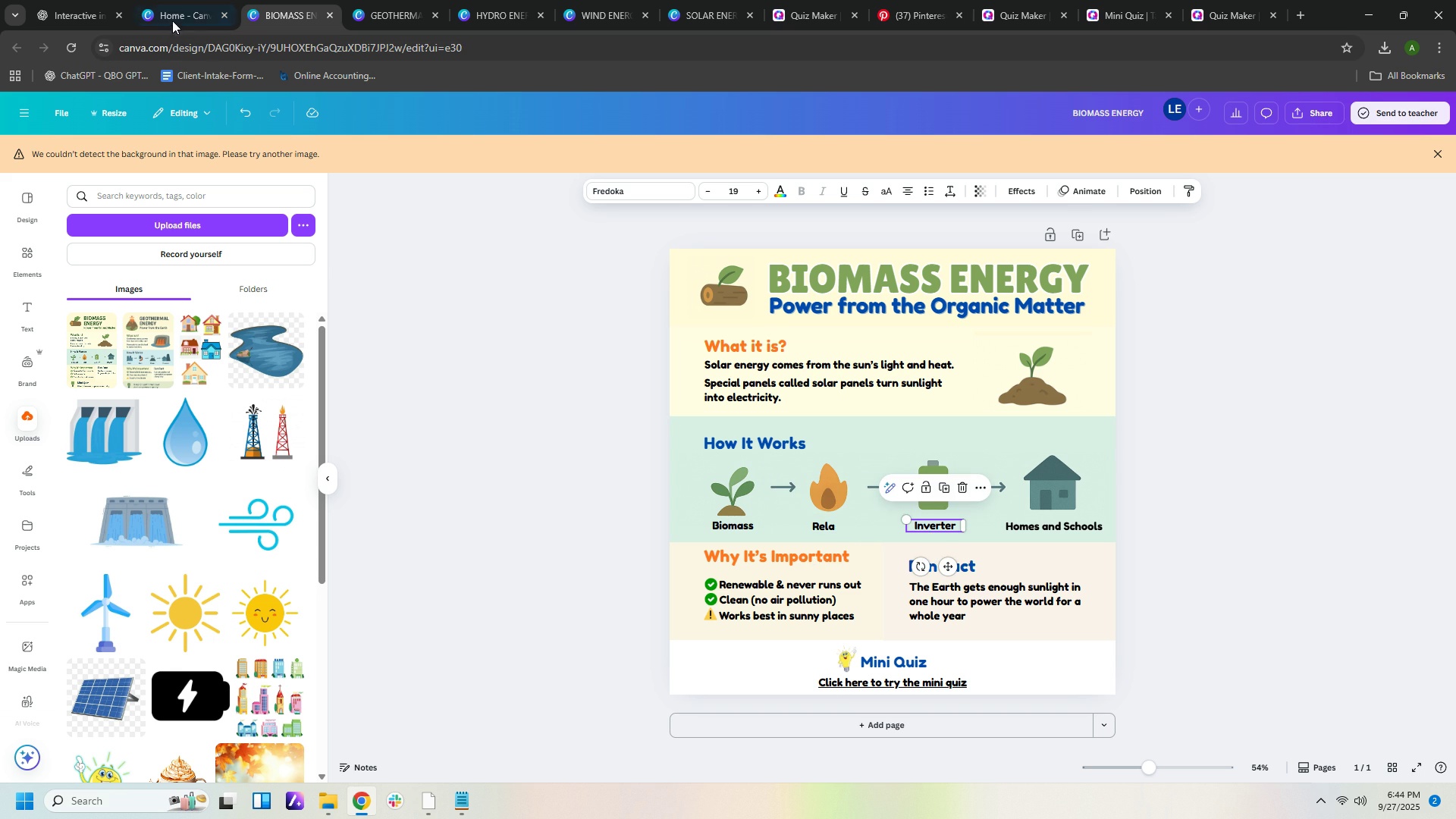 
left_click([379, 16])
 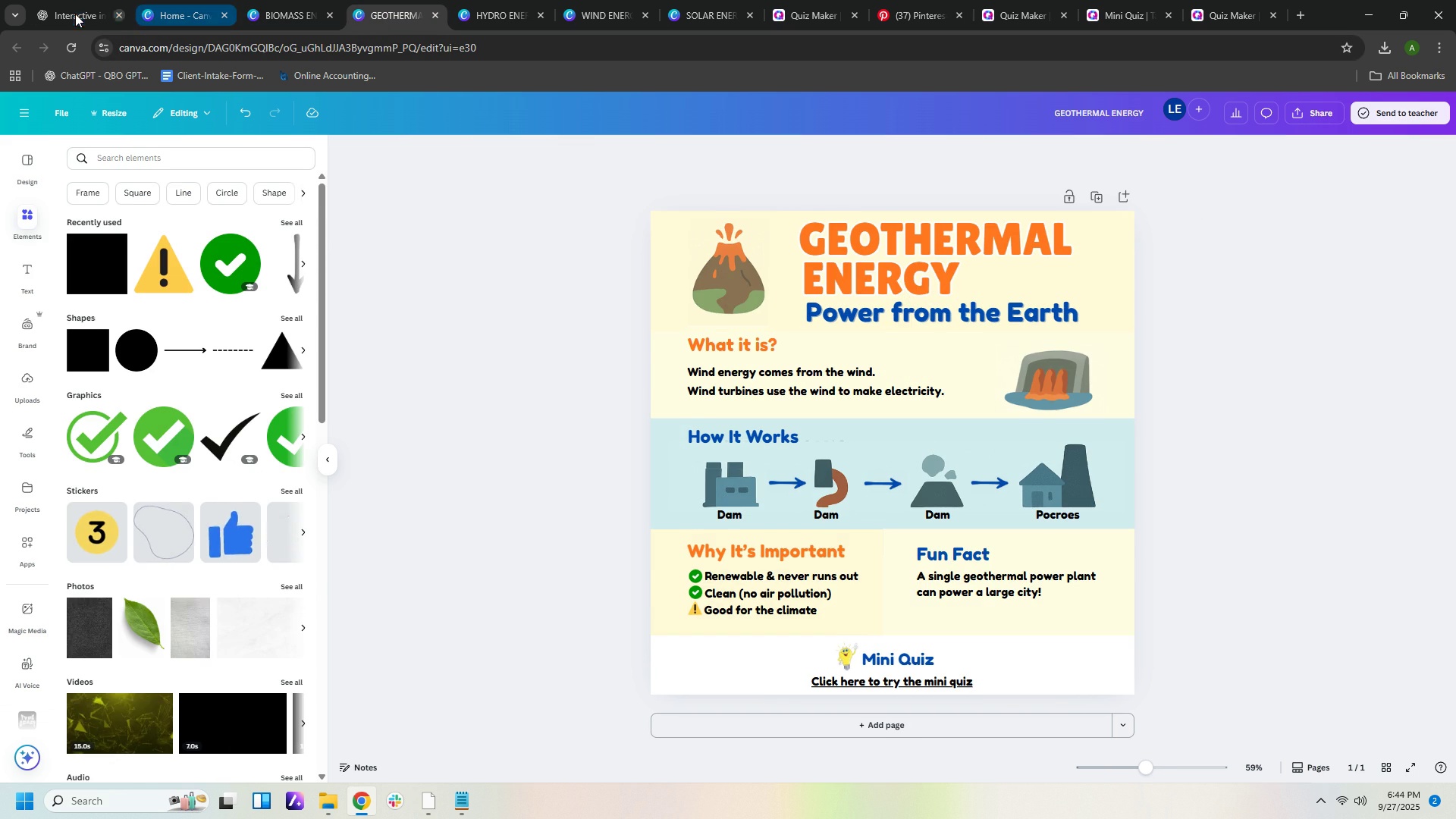 
left_click([75, 14])
 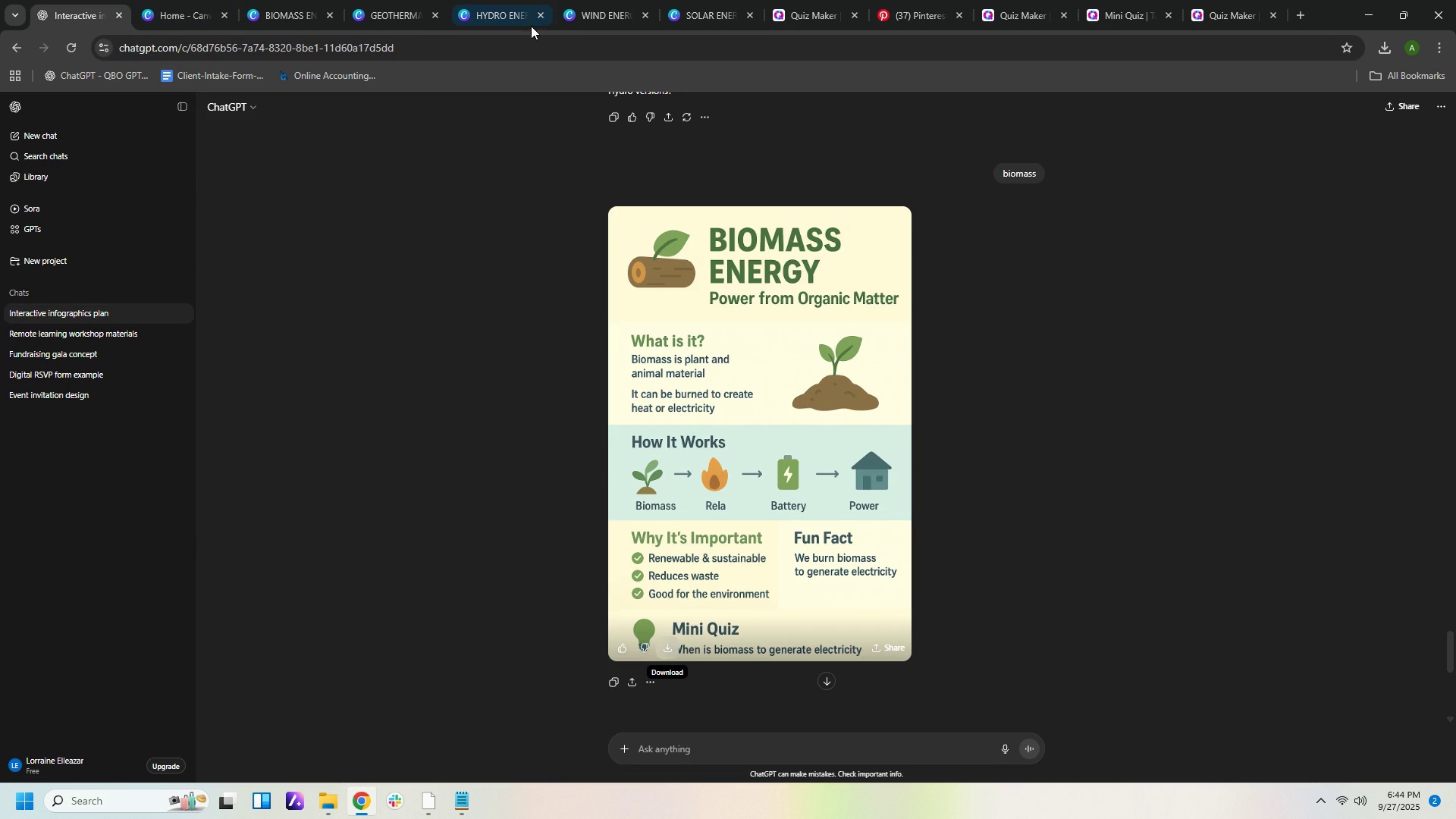 
left_click([288, 14])
 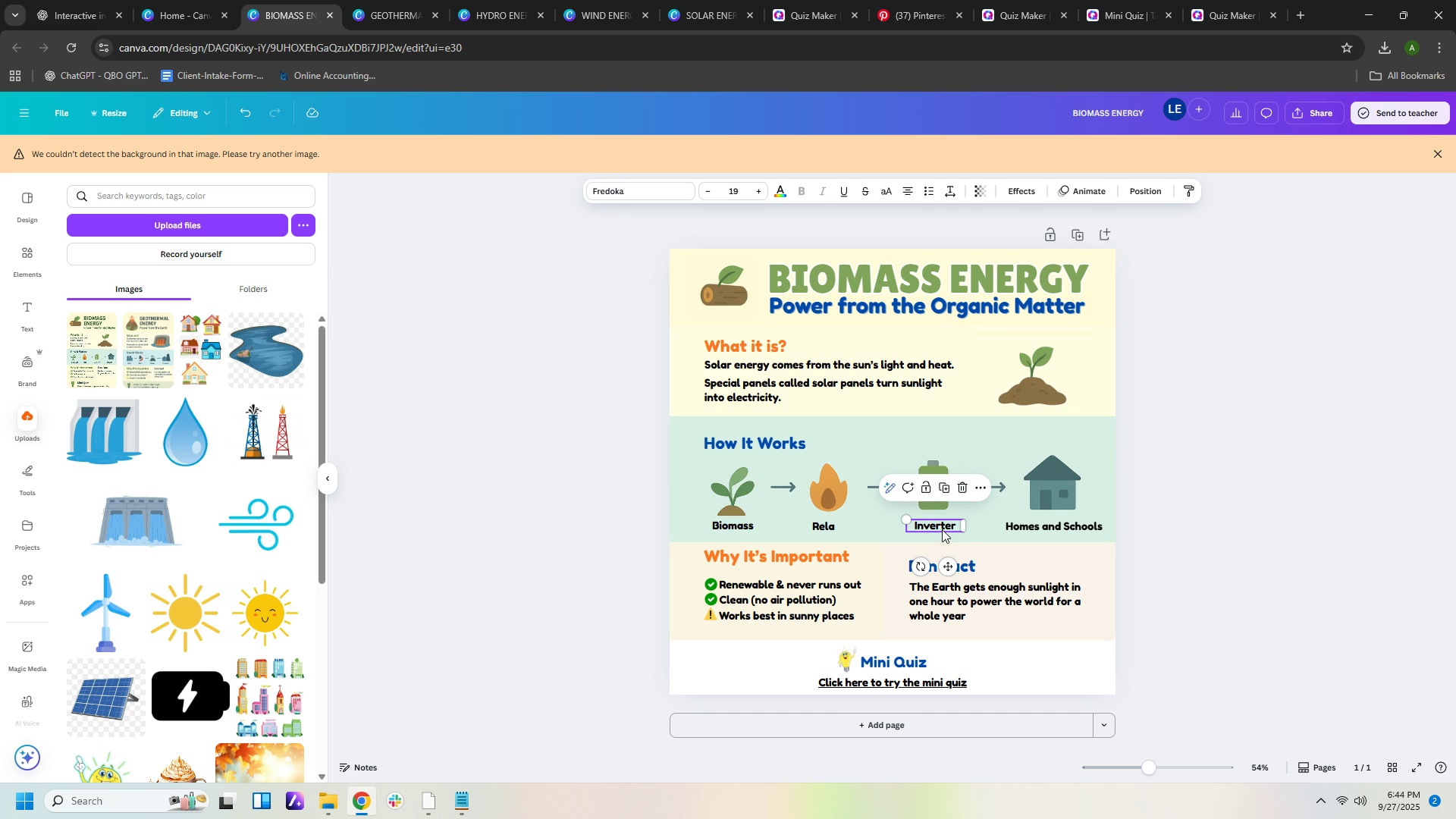 
double_click([942, 529])